 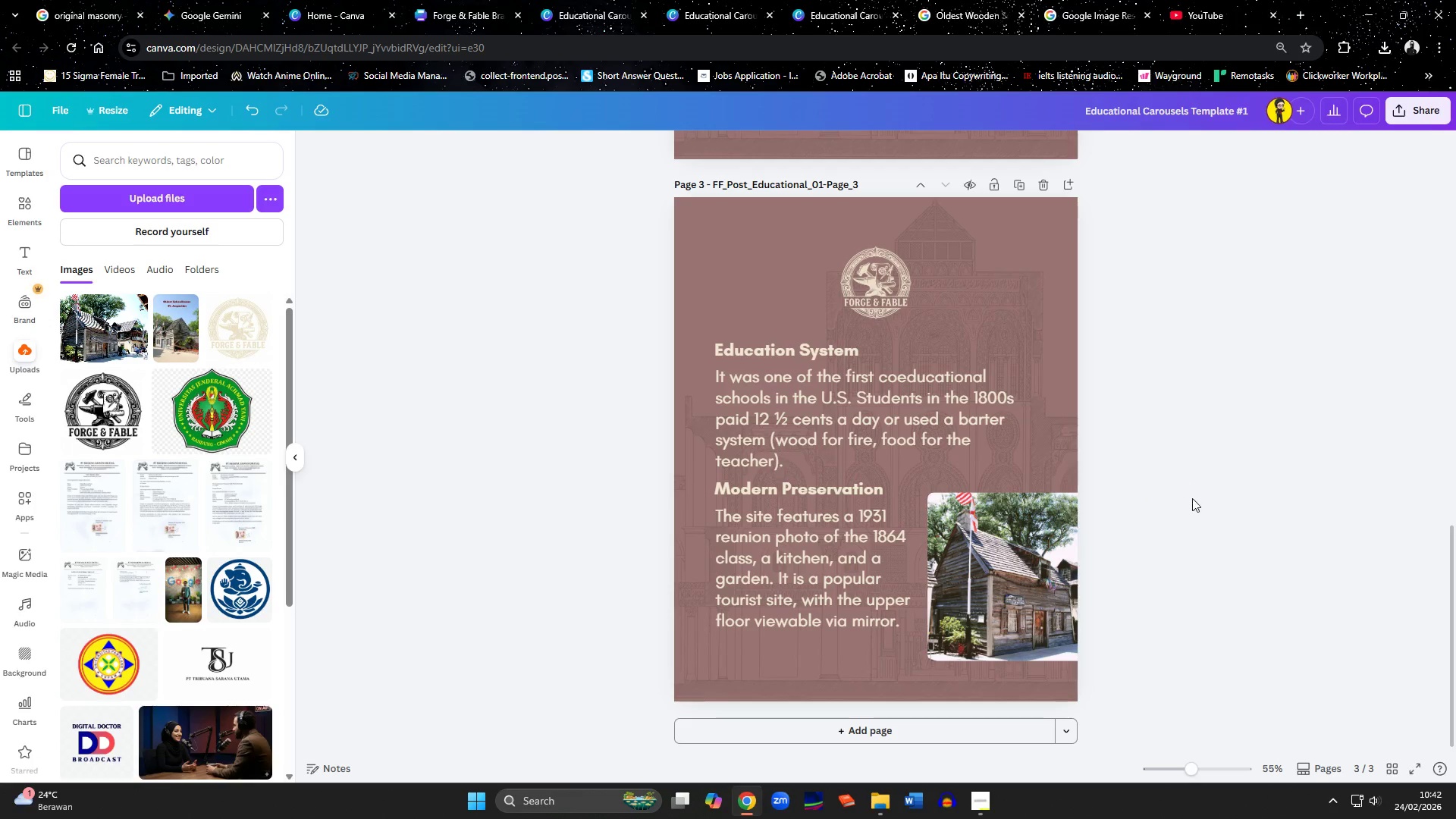 
scroll: coordinate [1202, 542], scroll_direction: up, amount: 16.0
 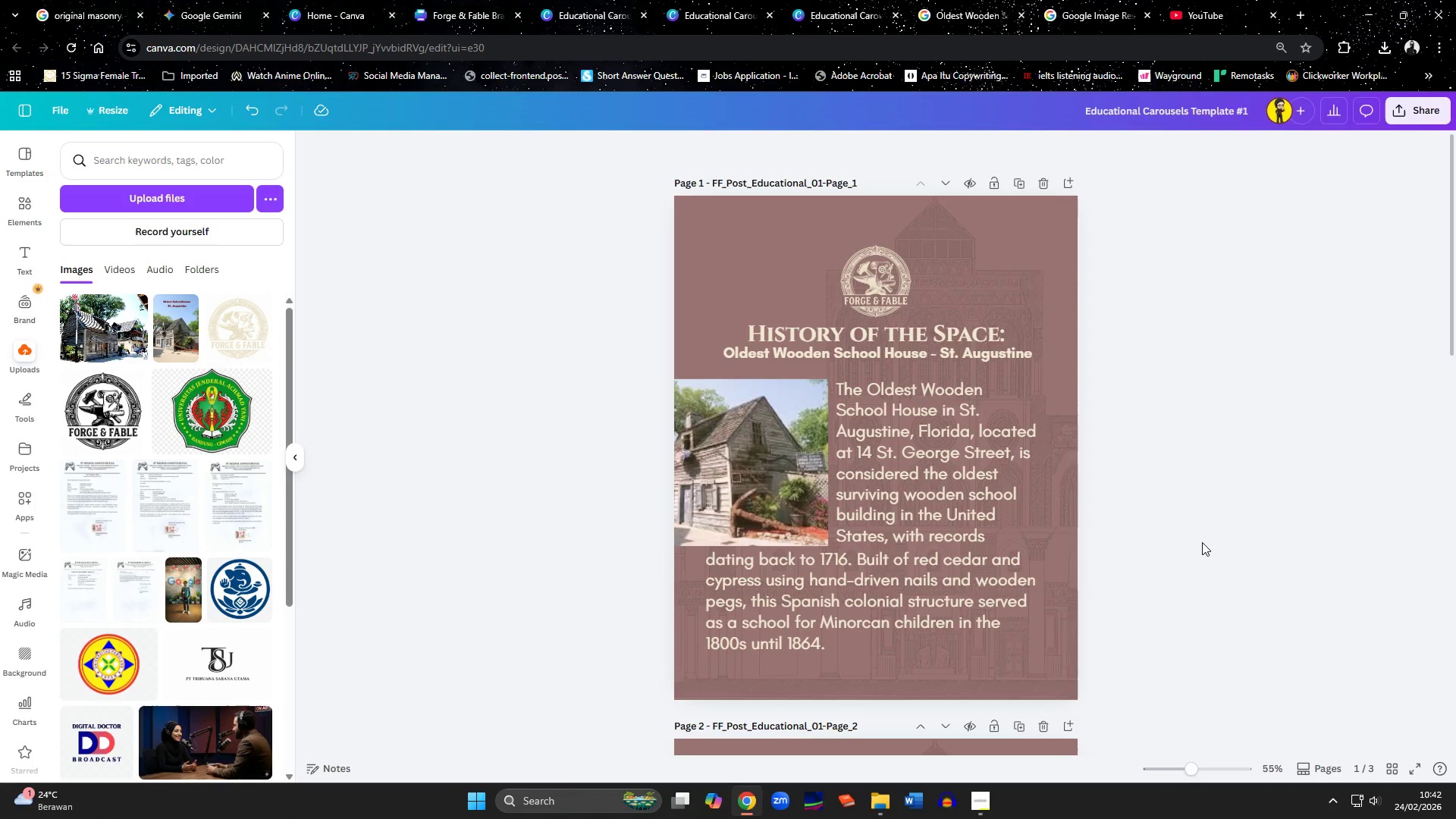 
wait(13.2)
 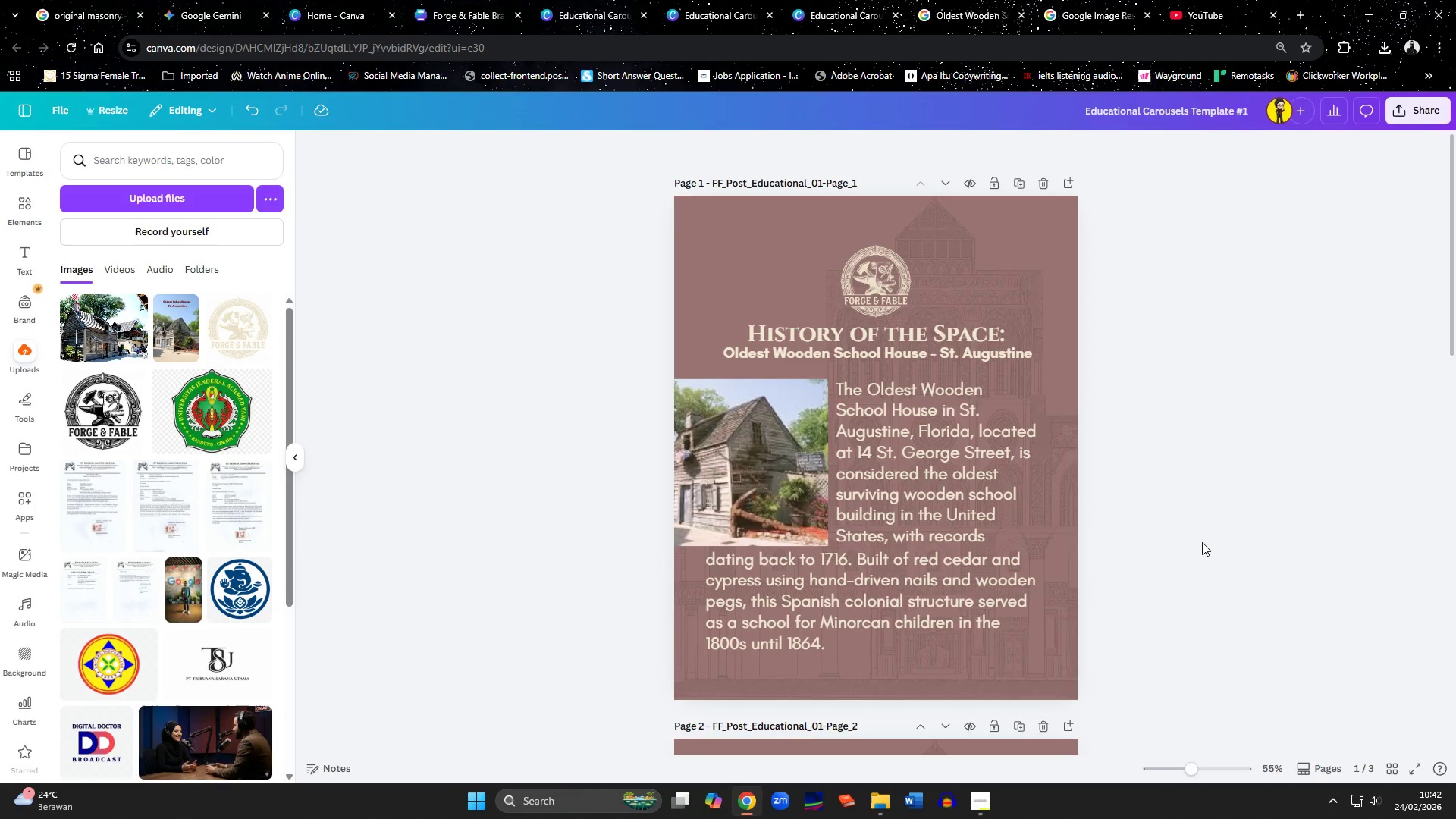 
hold_key(key=ControlLeft, duration=1.5)
scroll: coordinate [1194, 462], scroll_direction: up, amount: 3.0
 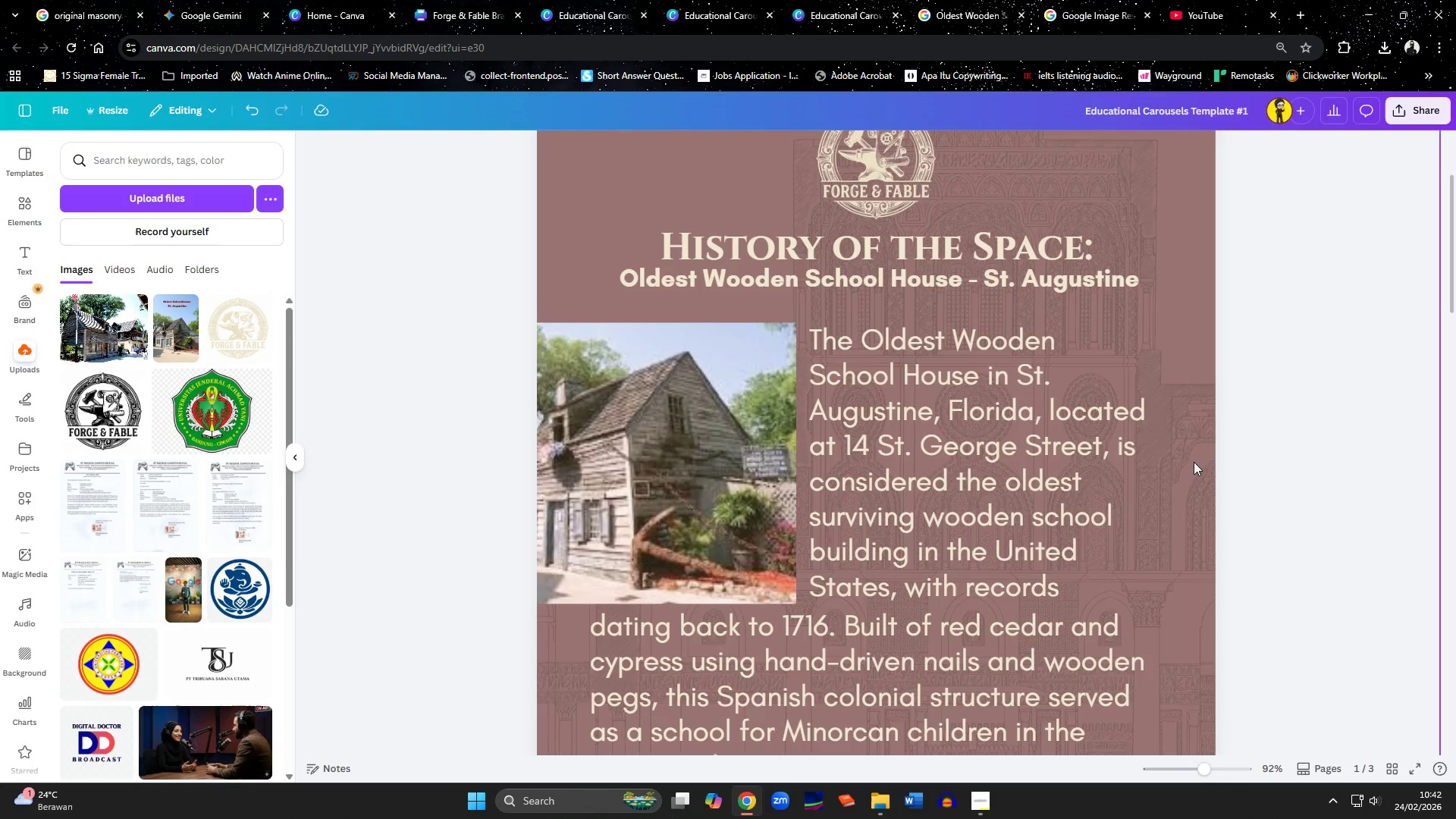 
hold_key(key=ControlLeft, duration=0.31)
 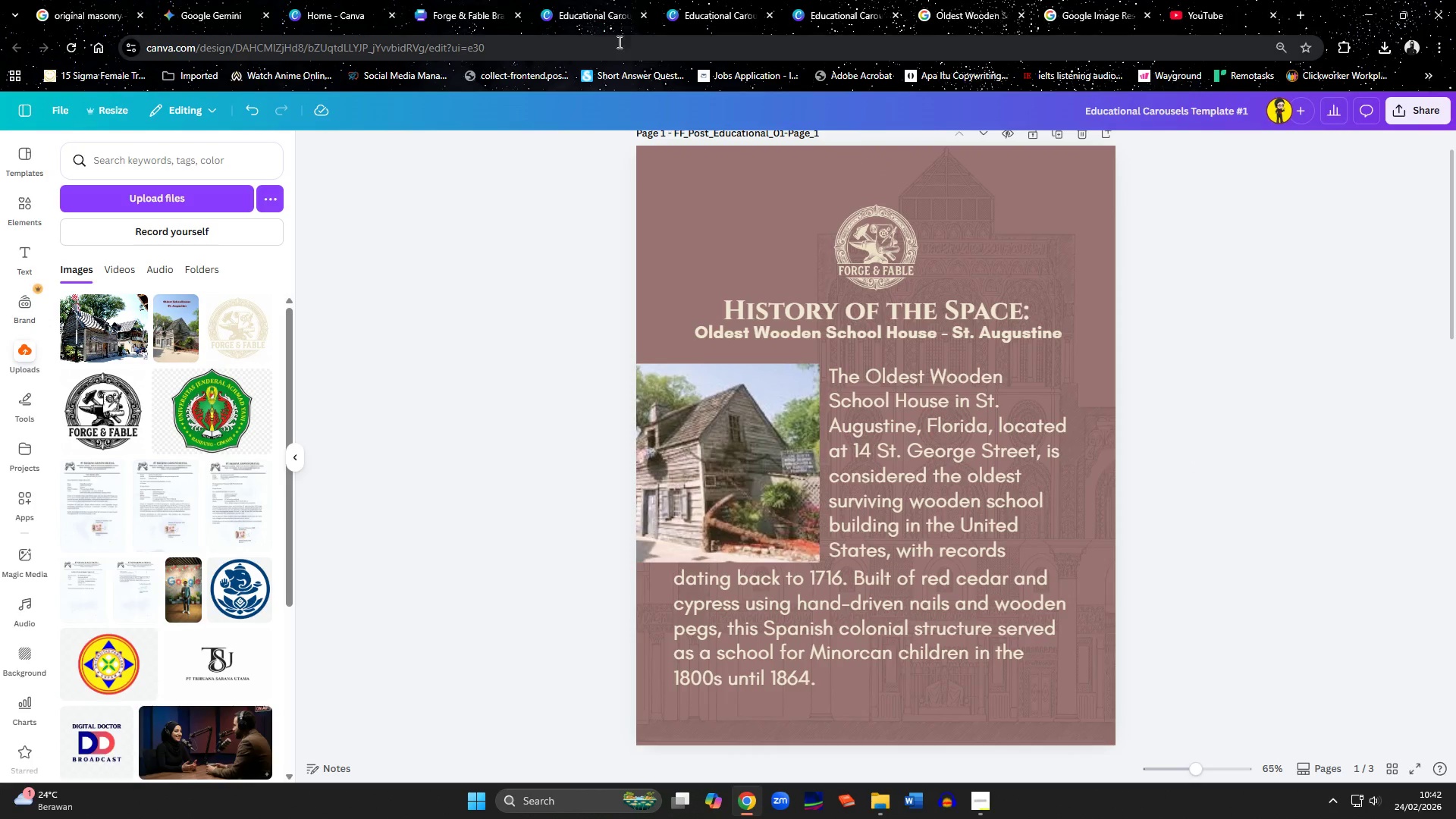 
scroll: coordinate [1194, 462], scroll_direction: down, amount: 2.0
 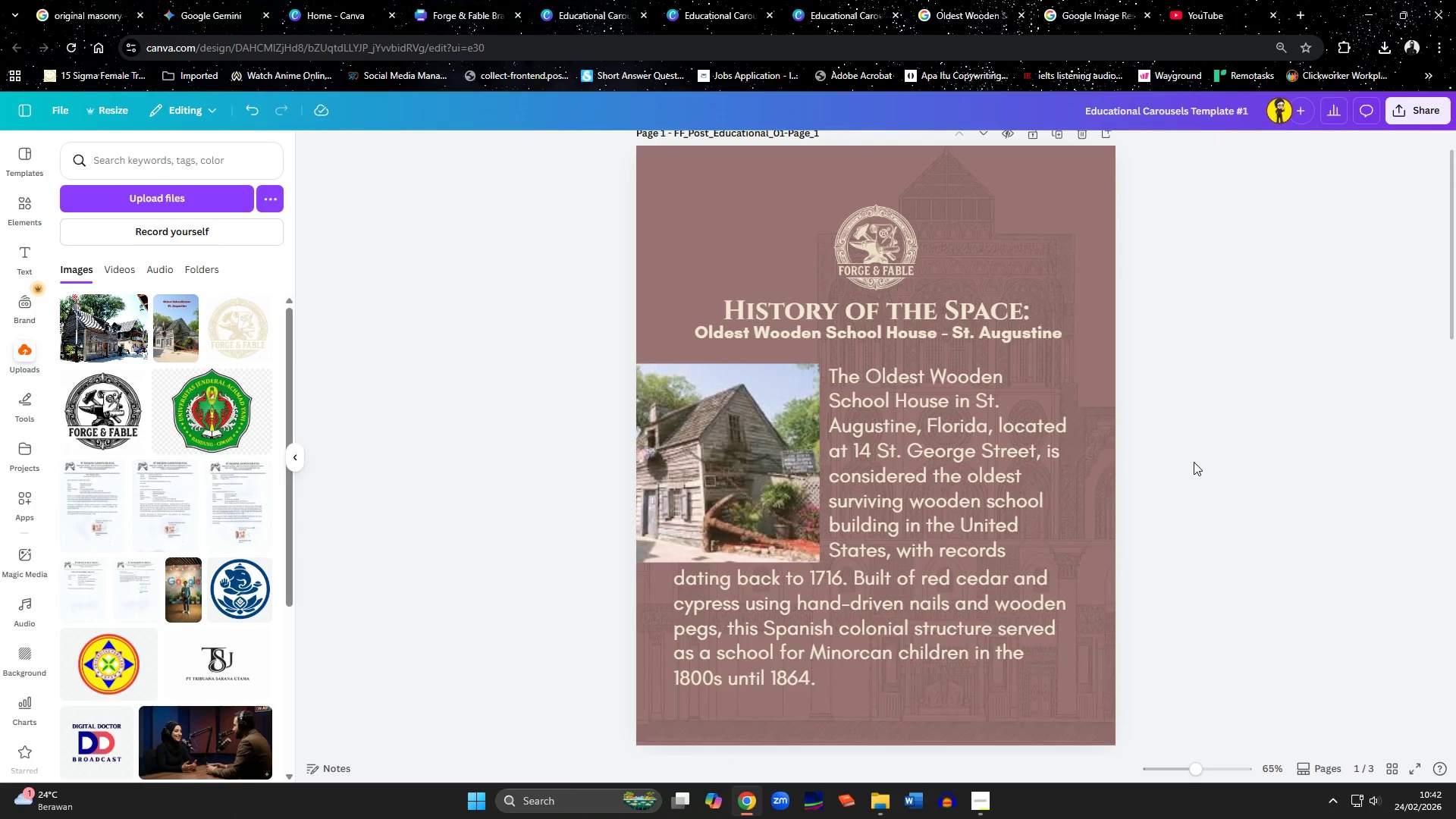 
left_click([601, 13])
 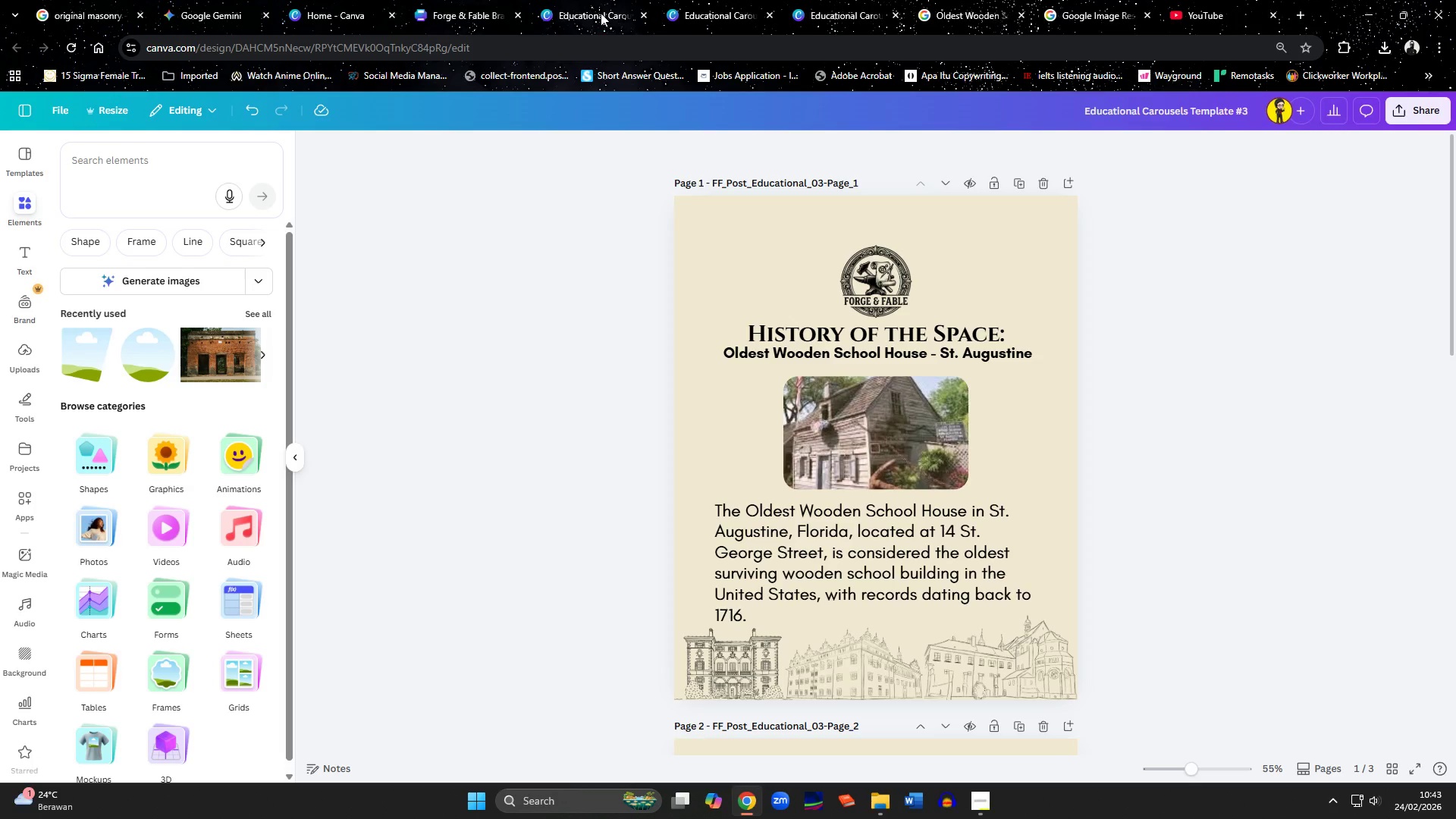 
left_click([695, 12])
 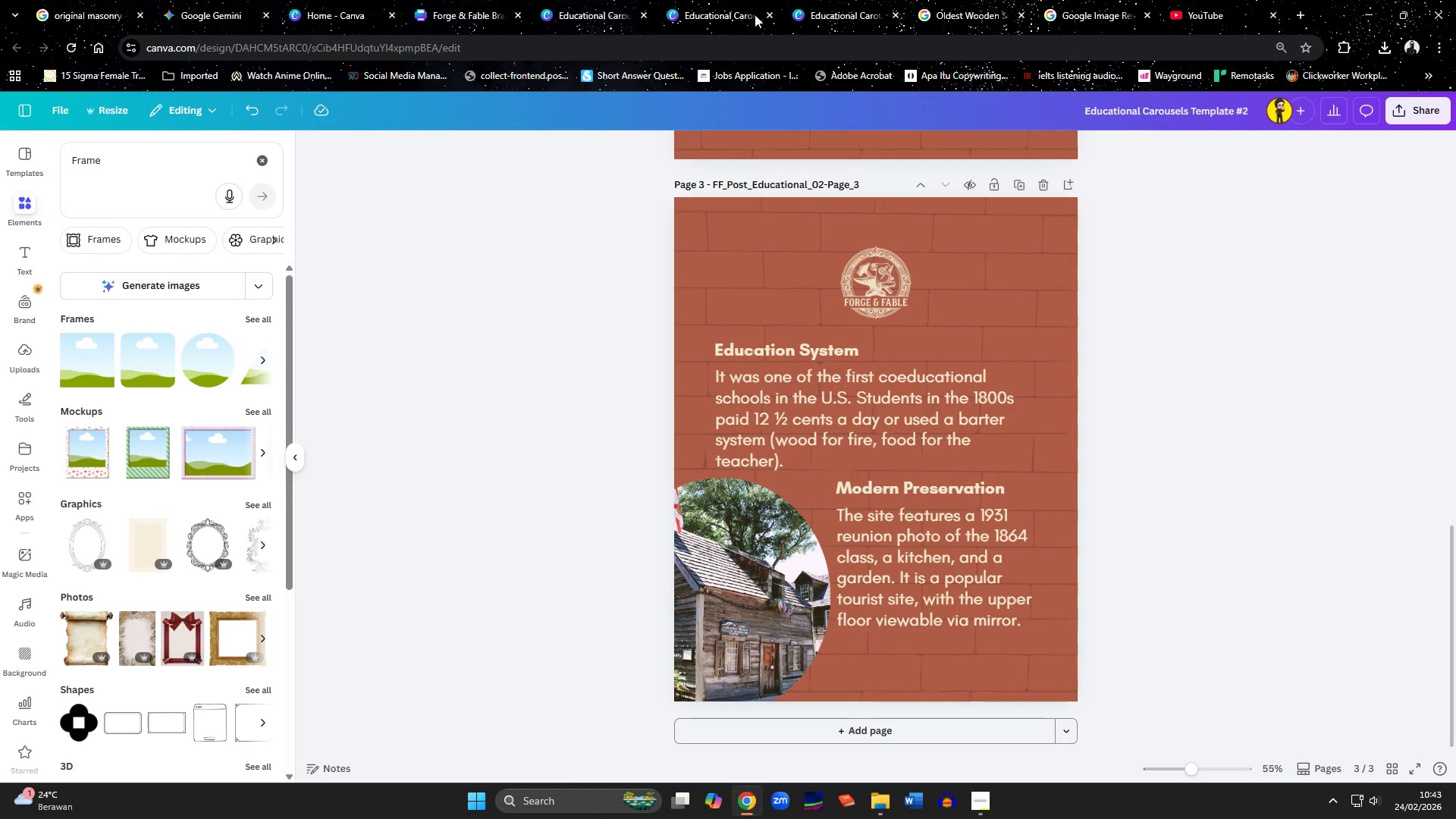 
left_click([848, 16])
 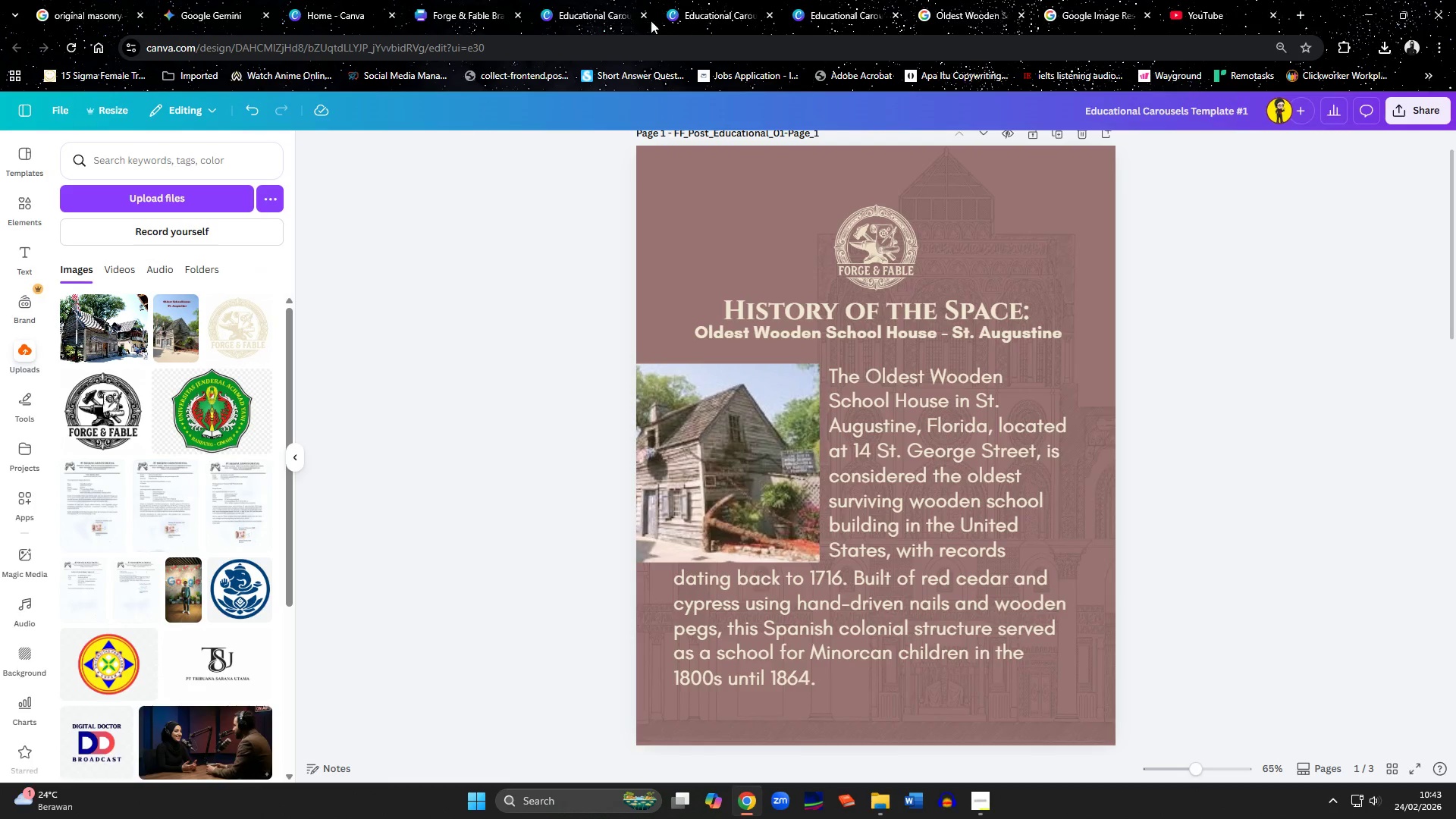 
left_click([615, 9])